 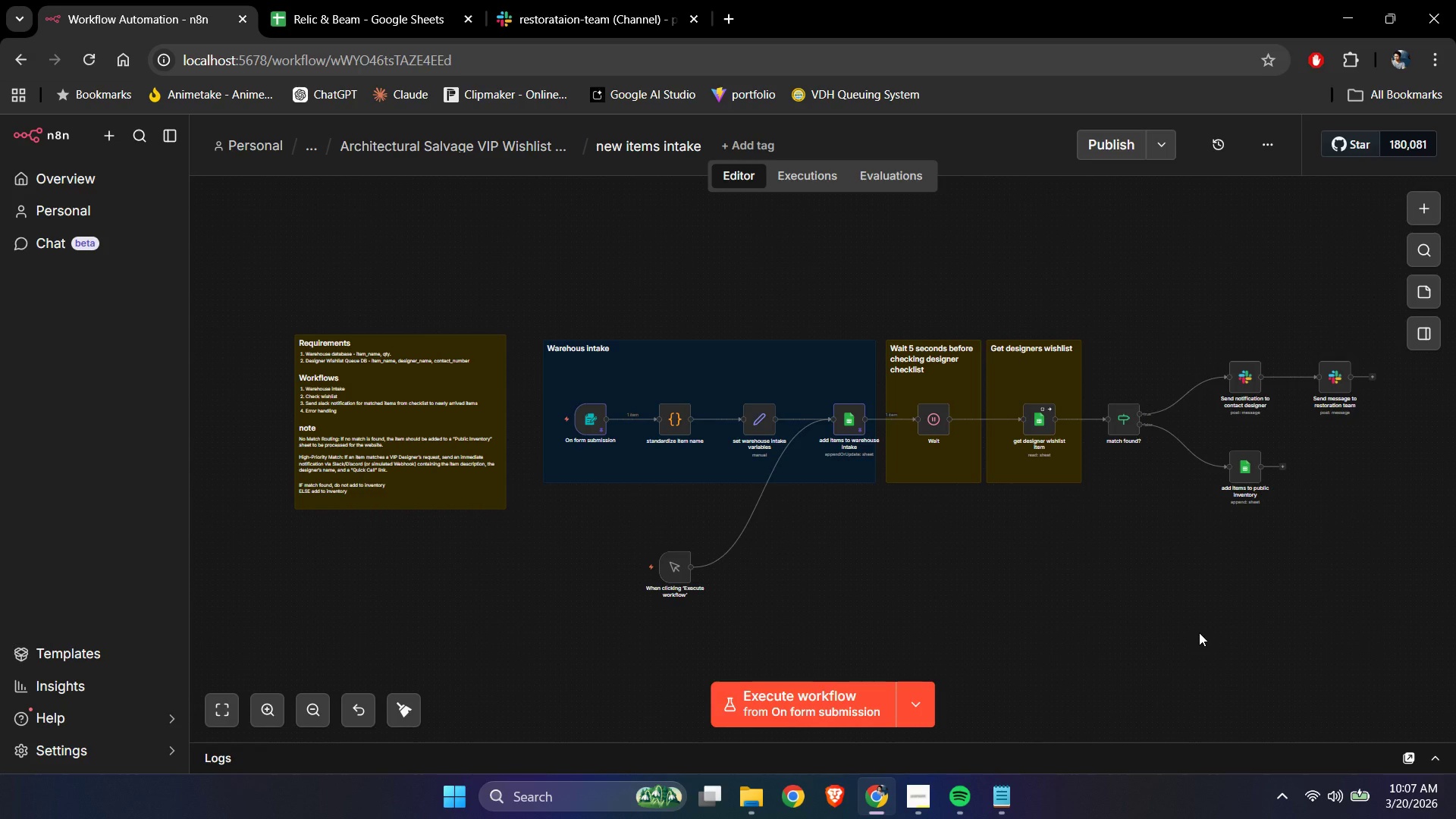 
left_click([475, 136])
 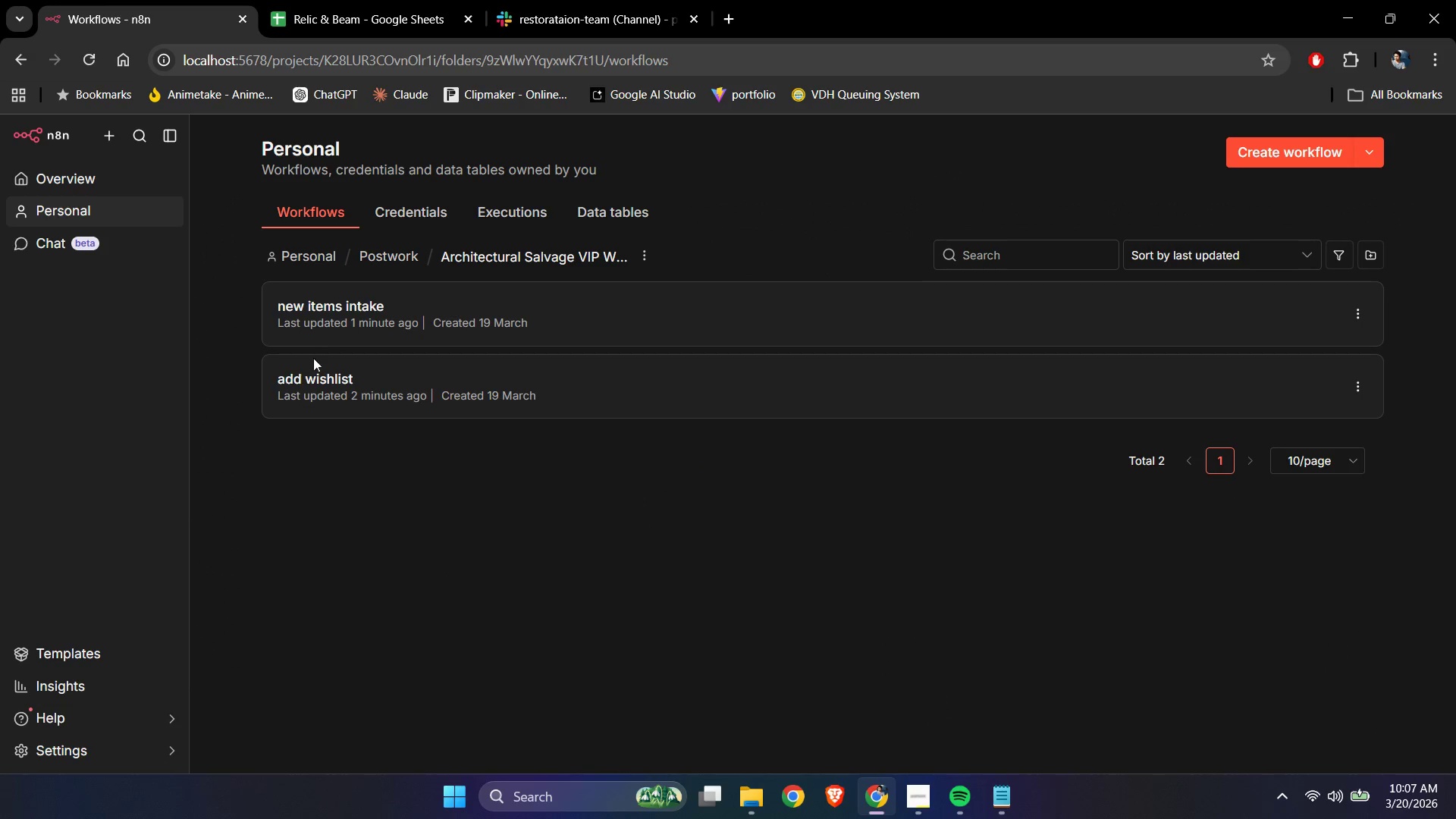 
left_click([312, 388])
 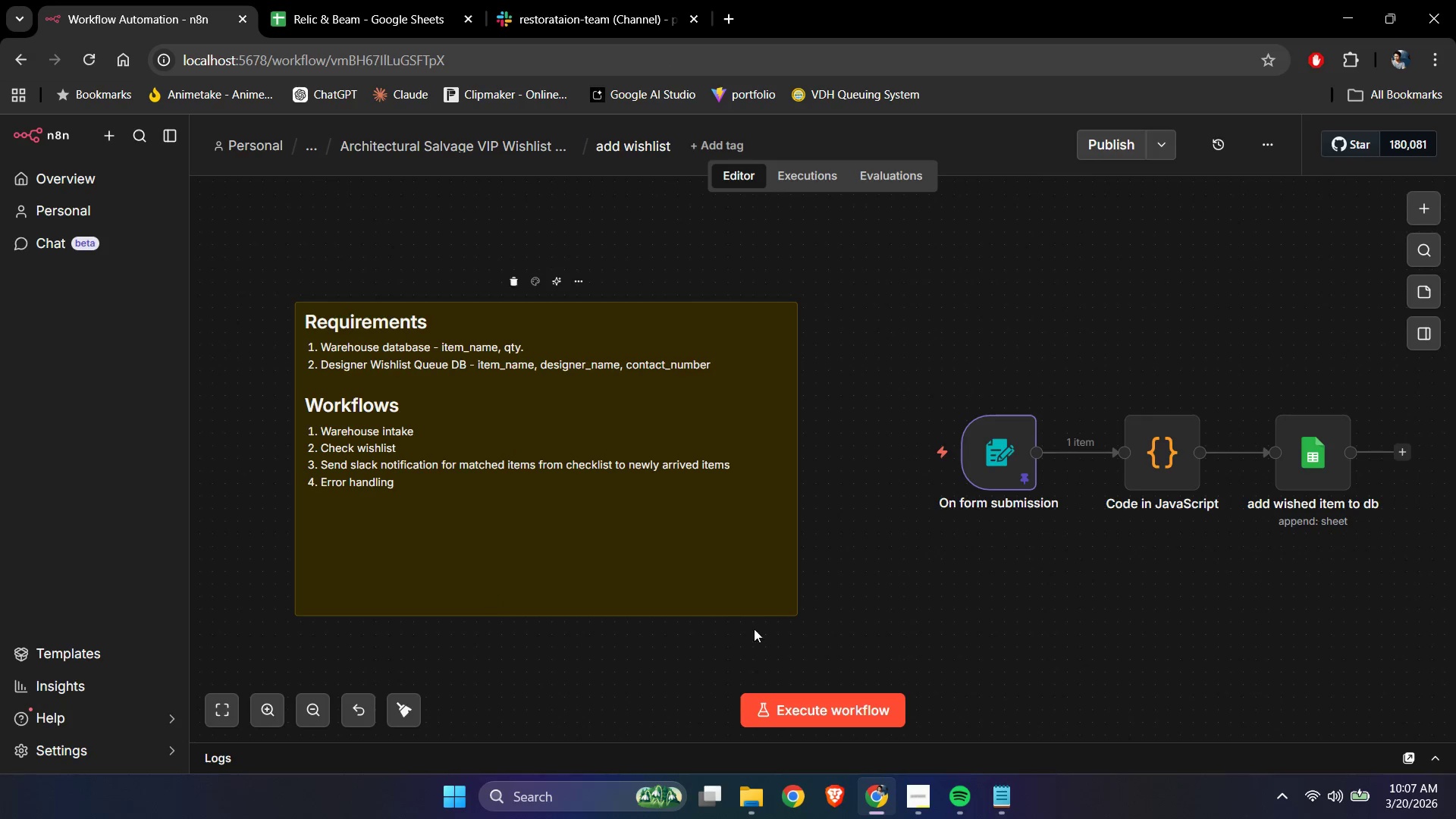 
left_click([1008, 645])
 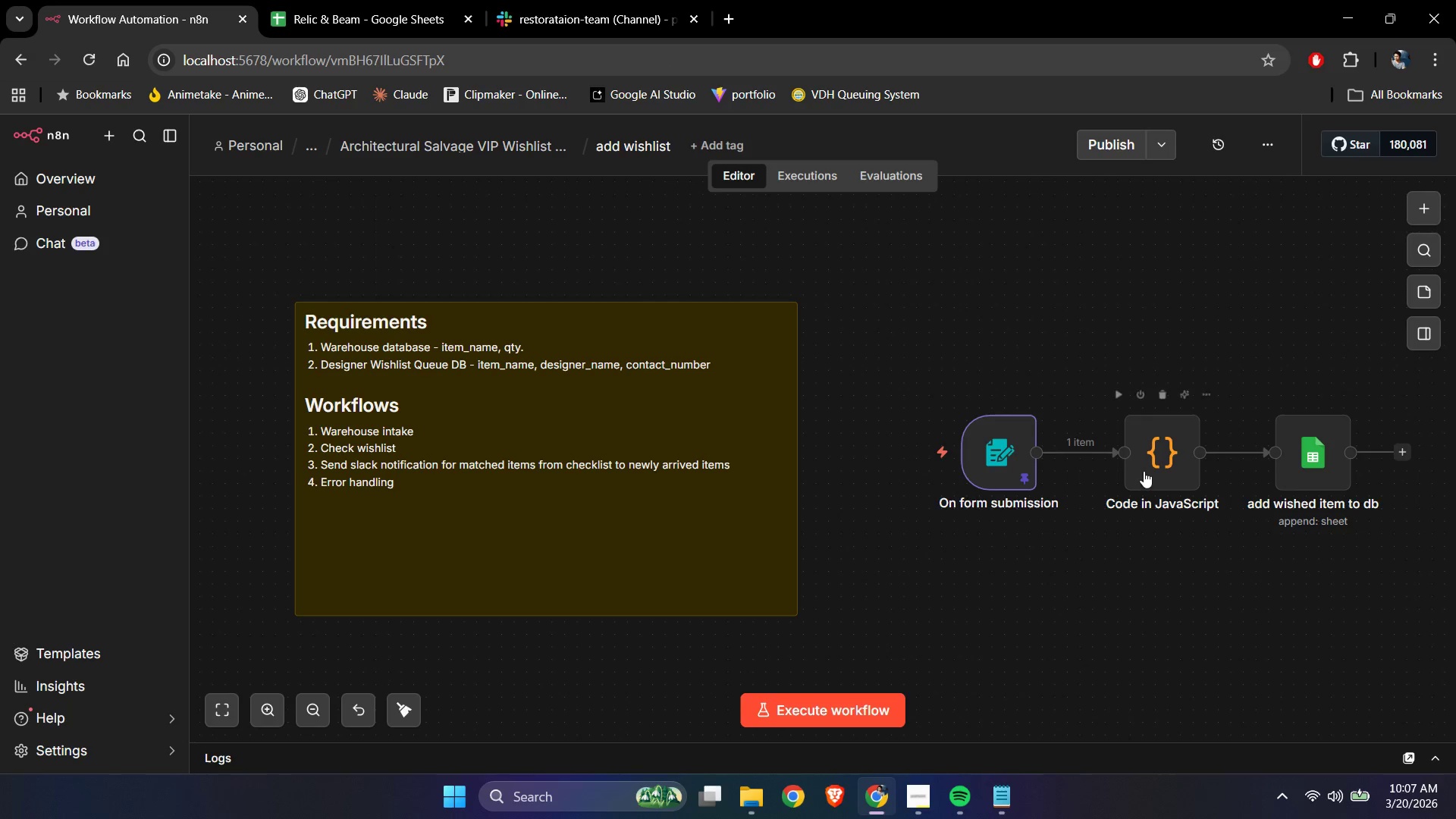 
double_click([1144, 470])
 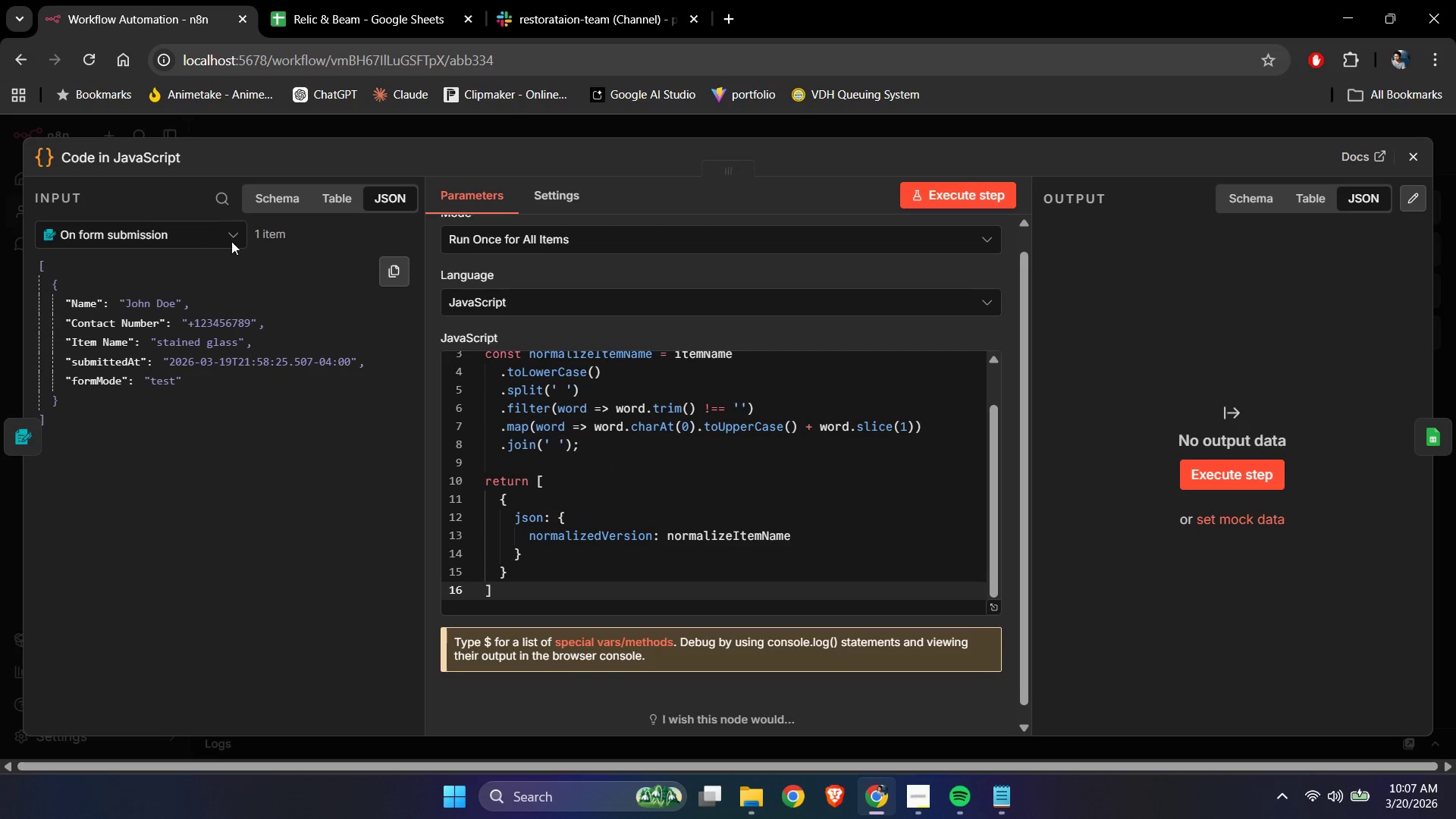 
left_click([143, 165])
 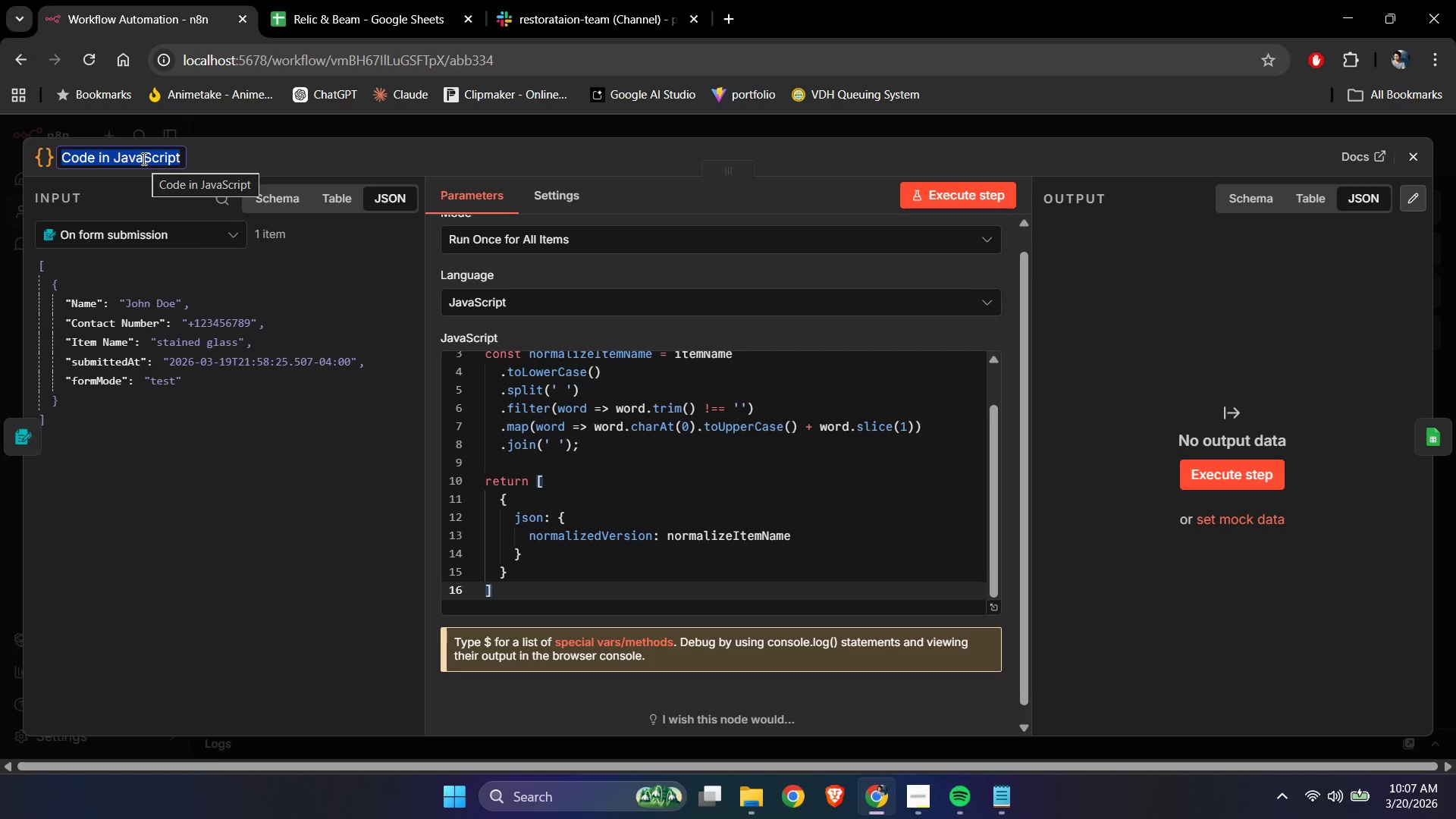 
type(standardize item wishlist)
 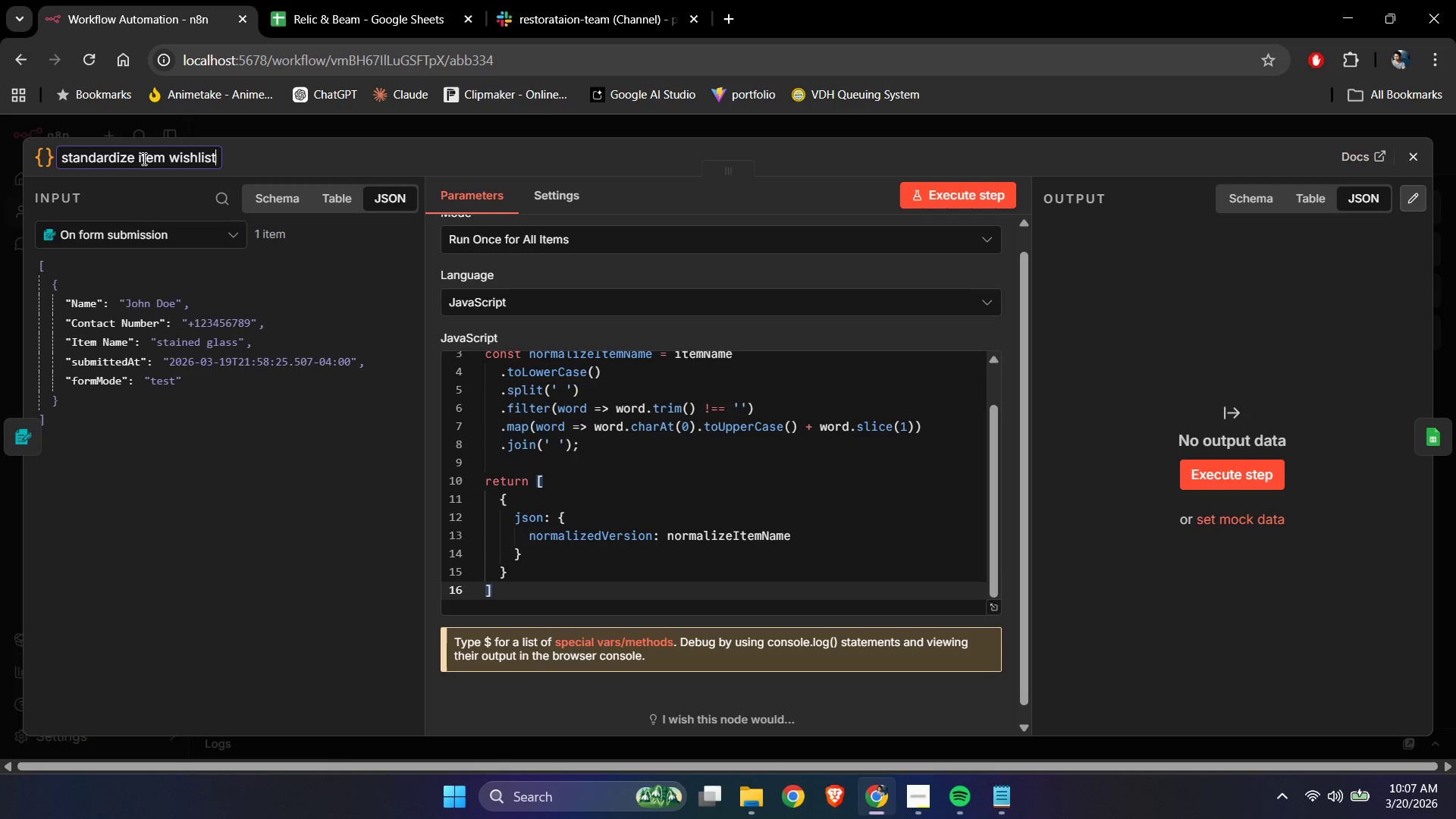 
key(Enter)
 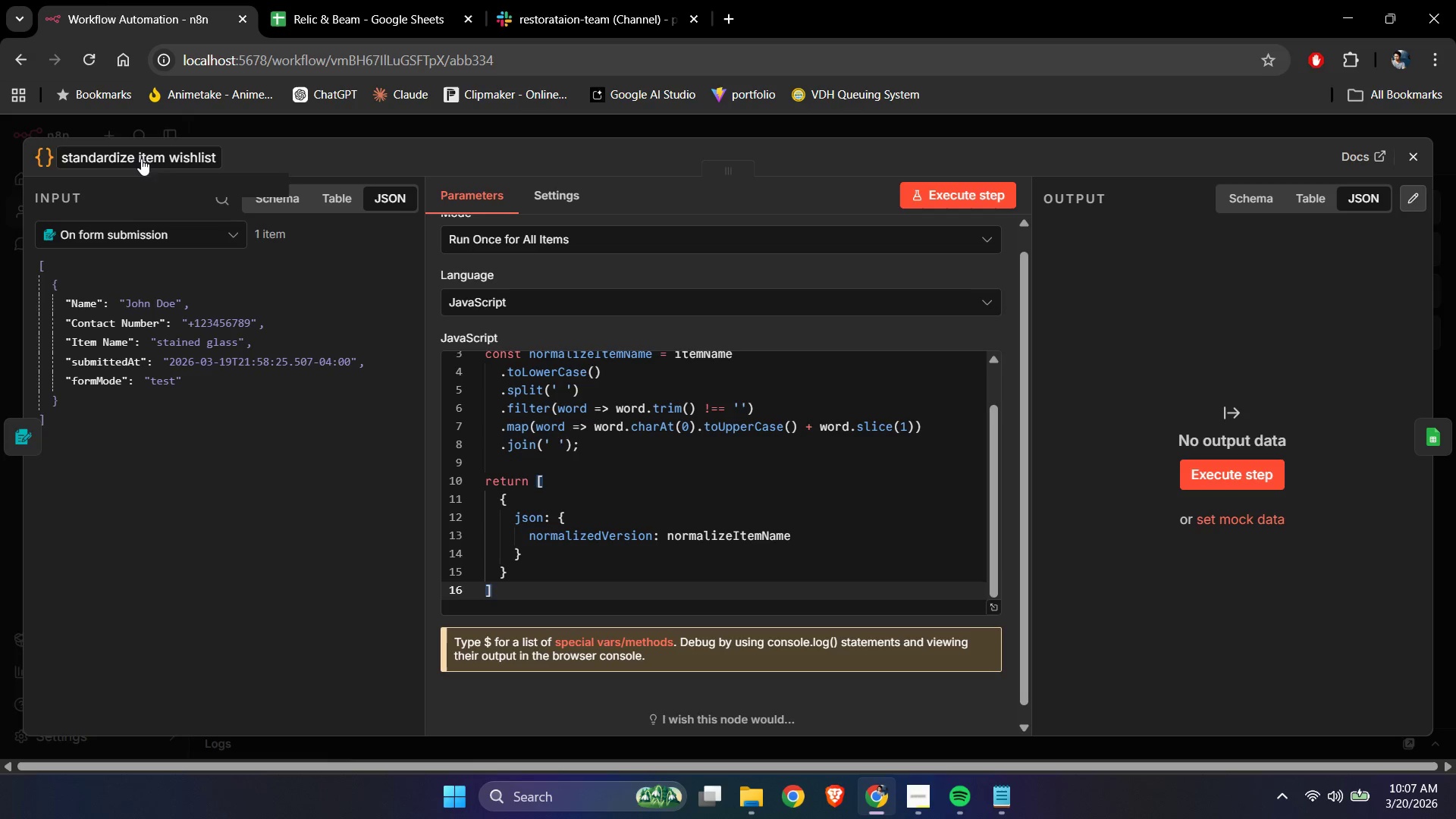 
left_click([141, 158])
 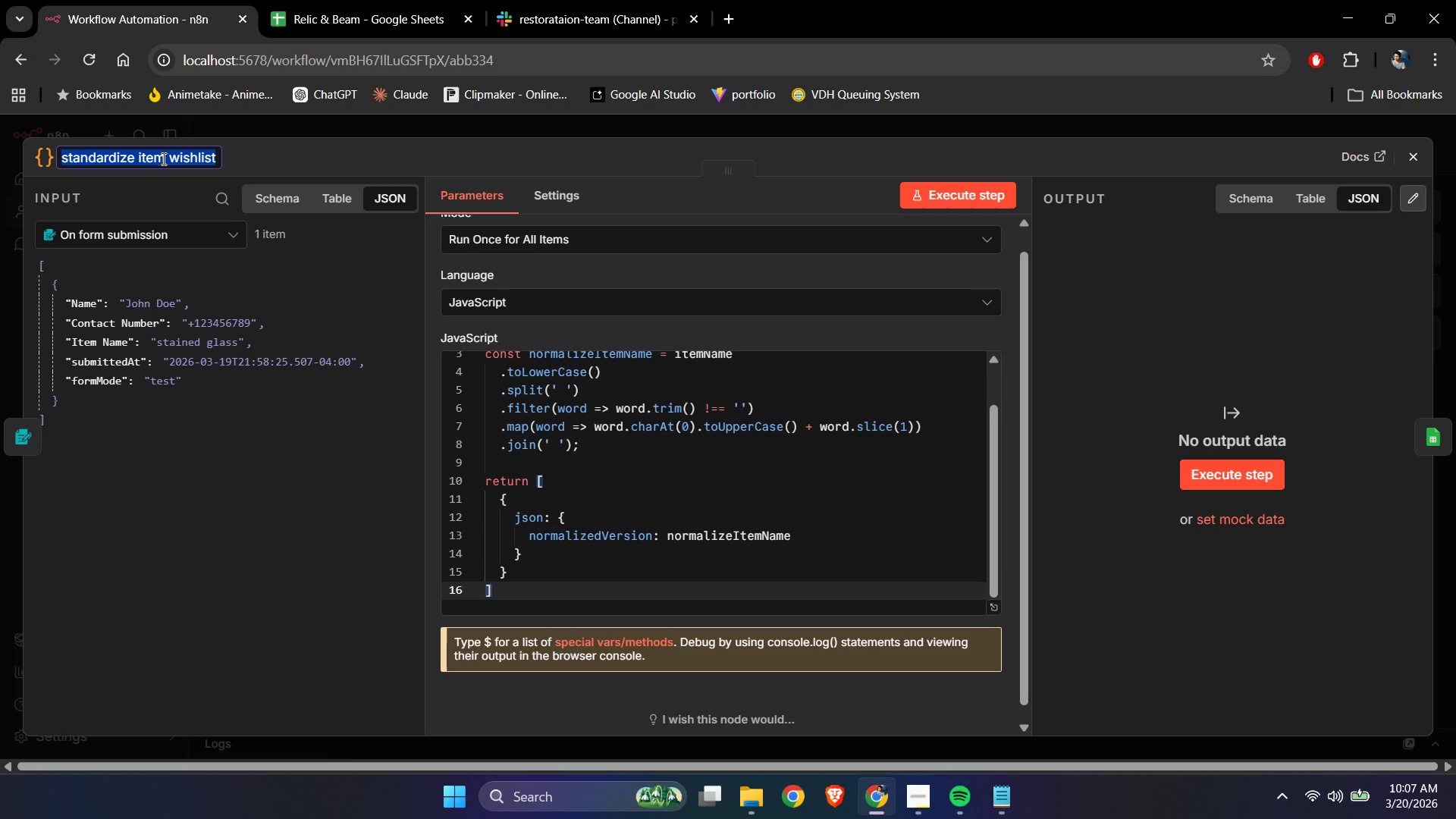 
left_click([165, 158])
 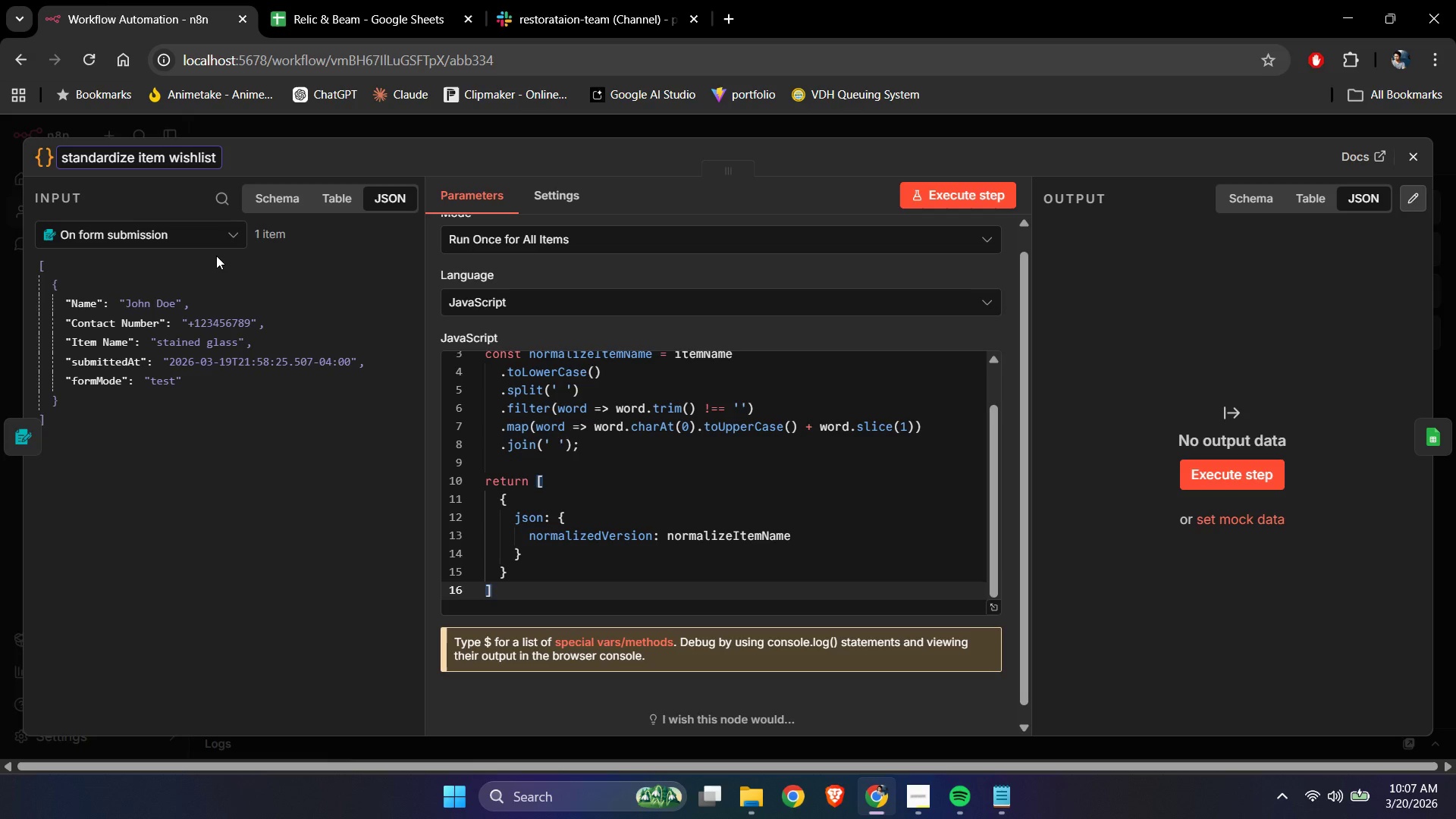 
type( name)
 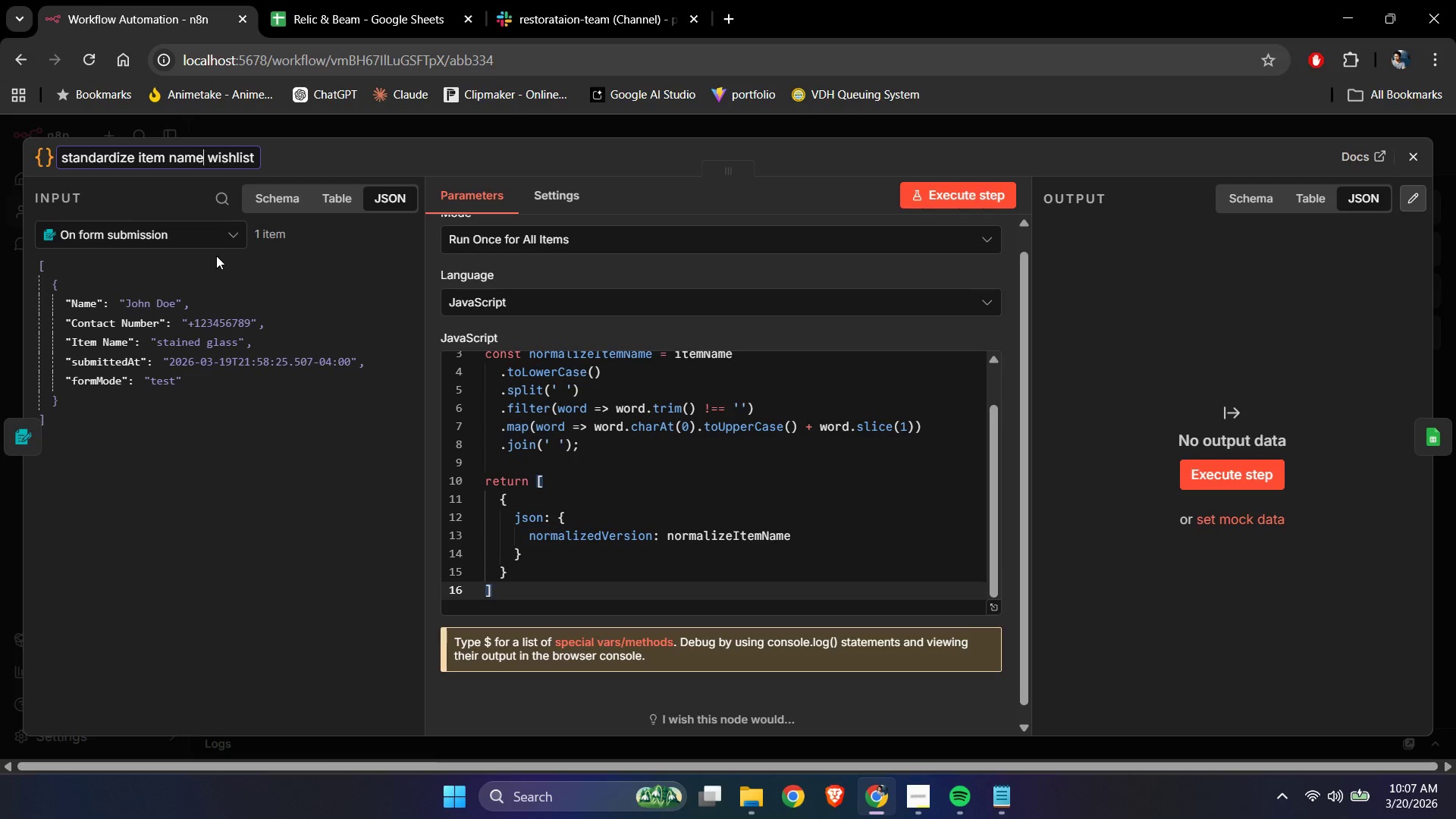 
key(Enter)
 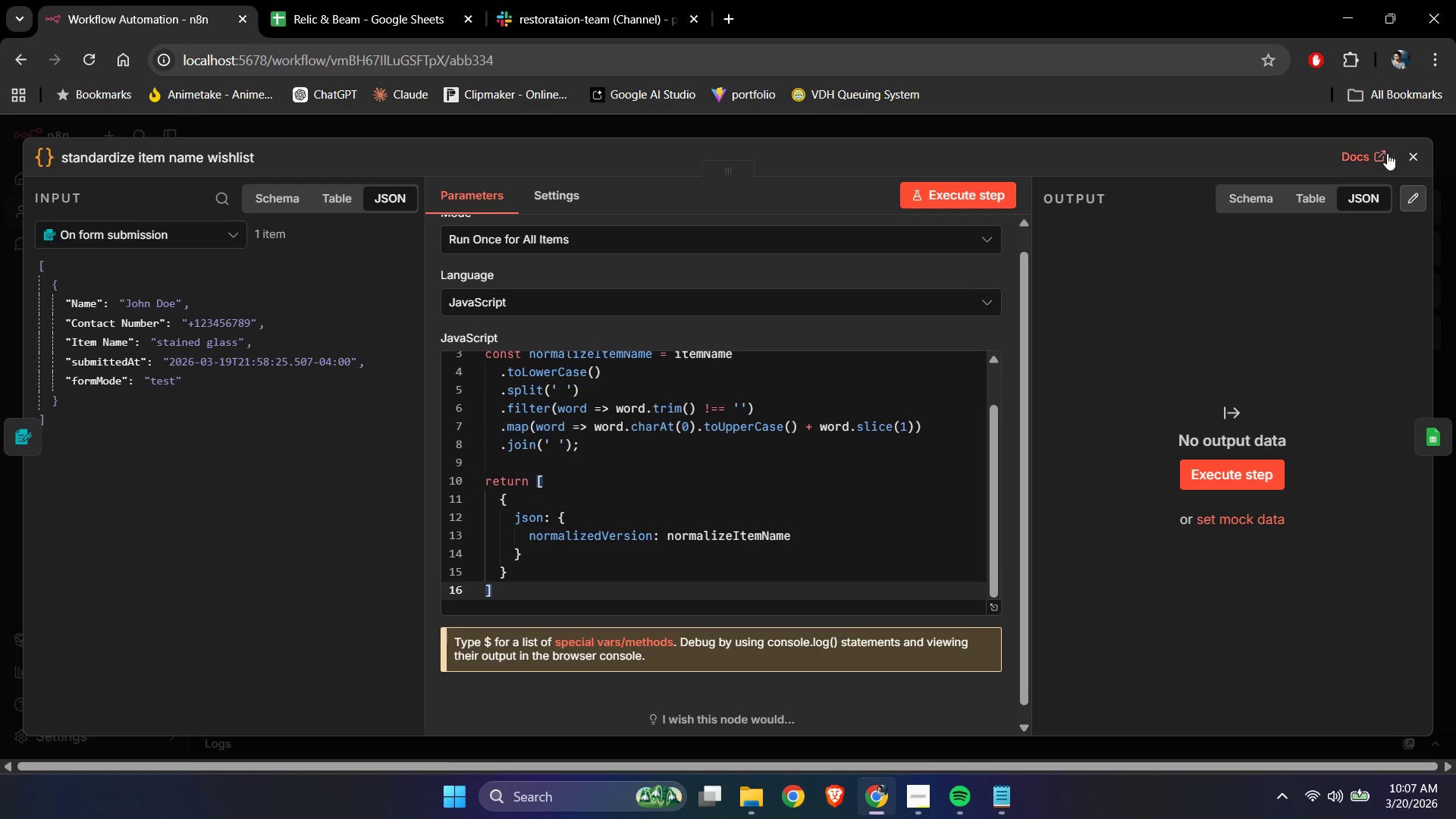 
left_click([1416, 157])
 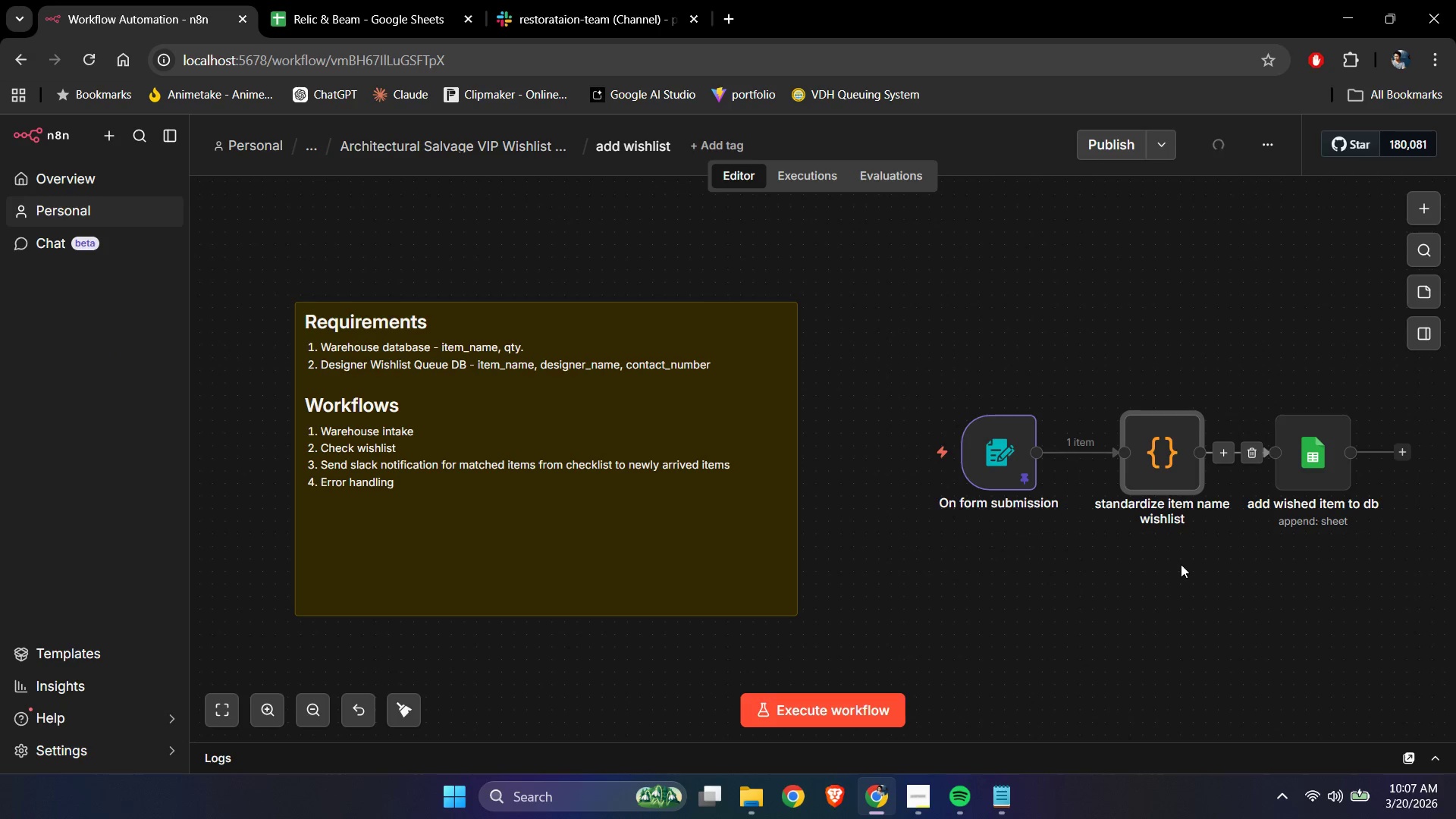 
left_click([1179, 565])
 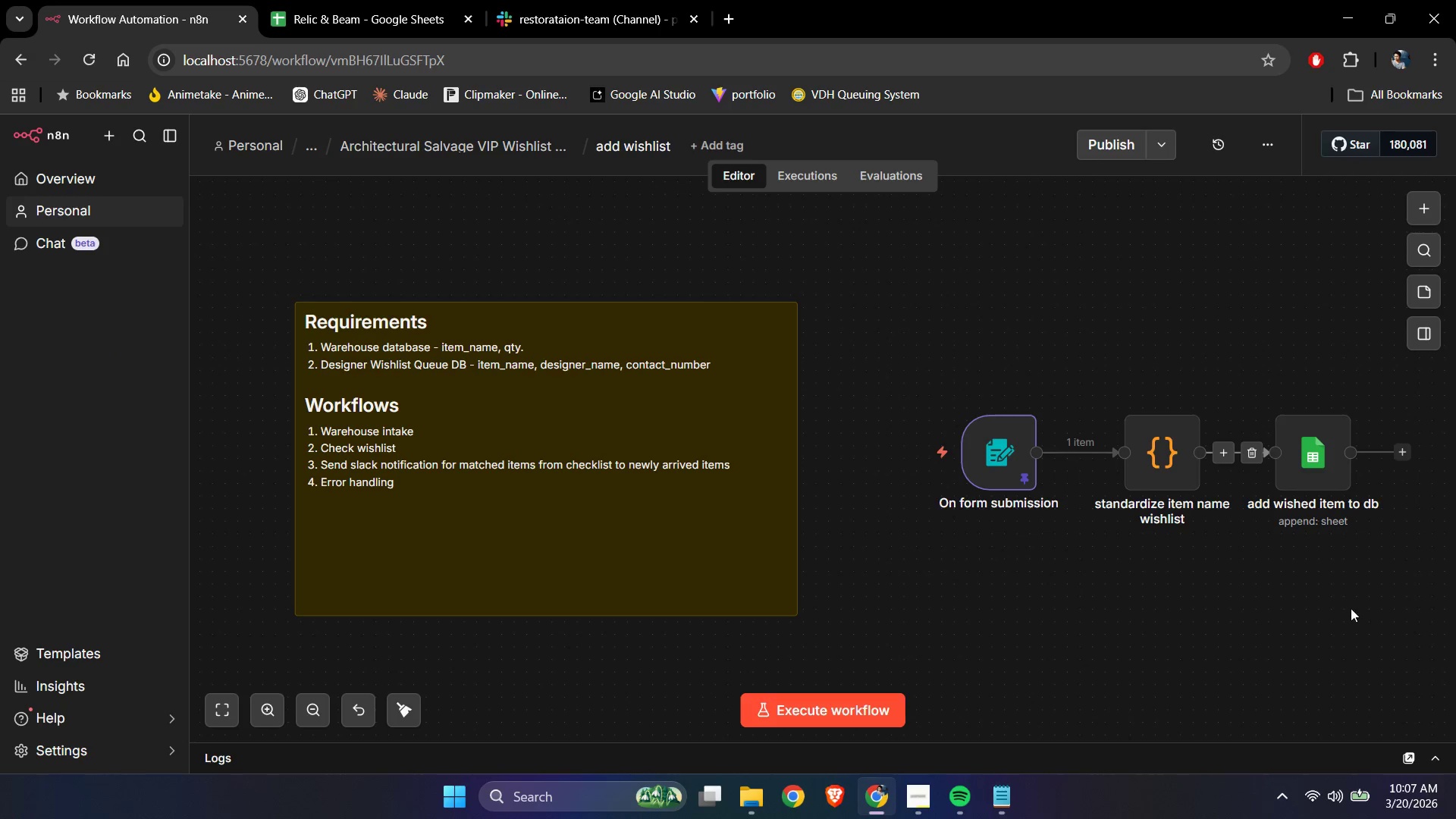 
key(Control+ControlLeft)
 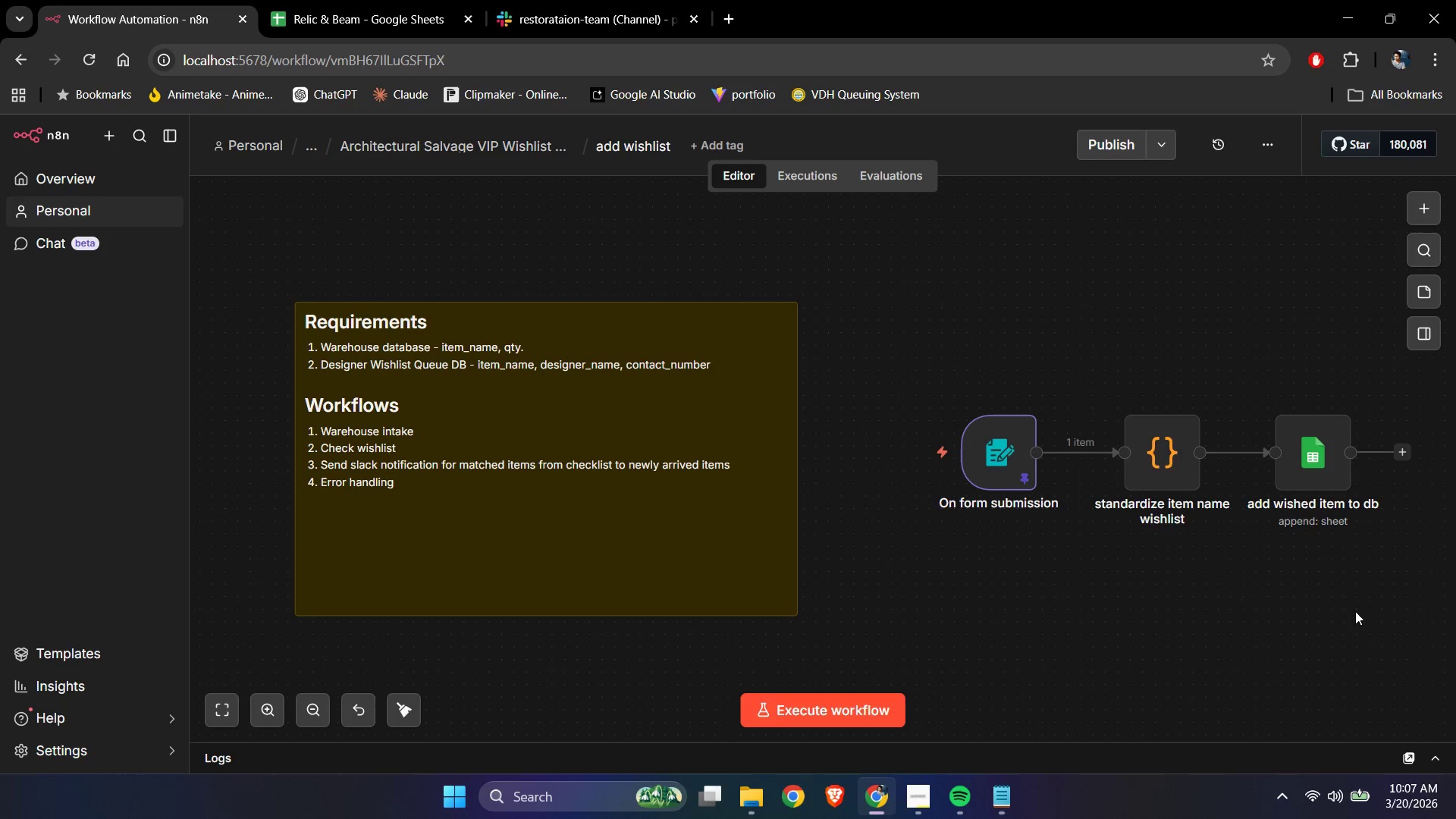 
hold_key(key=ControlLeft, duration=0.47)
left_click_drag(start_coordinate=[1355, 611], to_coordinate=[1038, 643])
 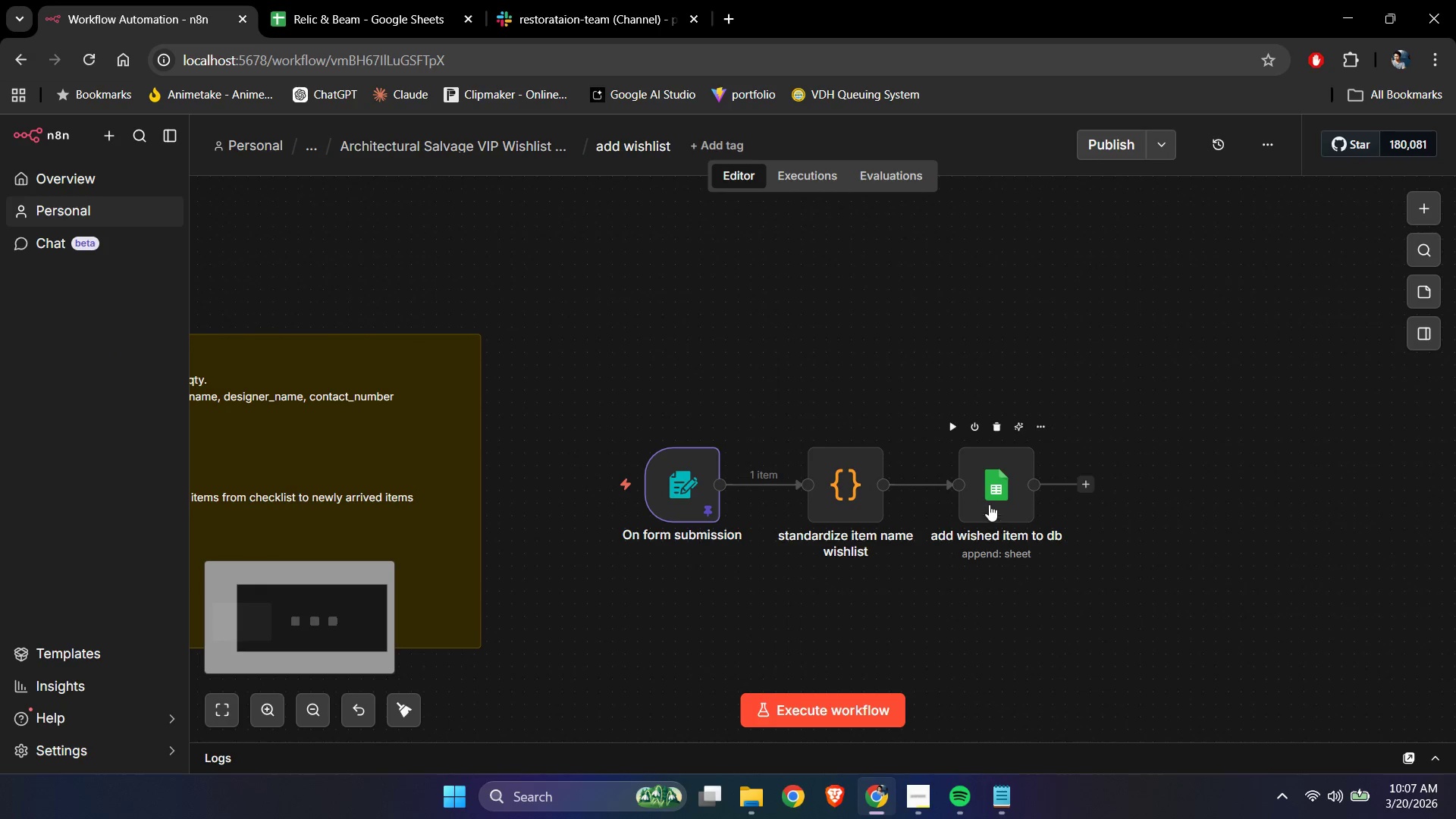 
double_click([989, 504])
 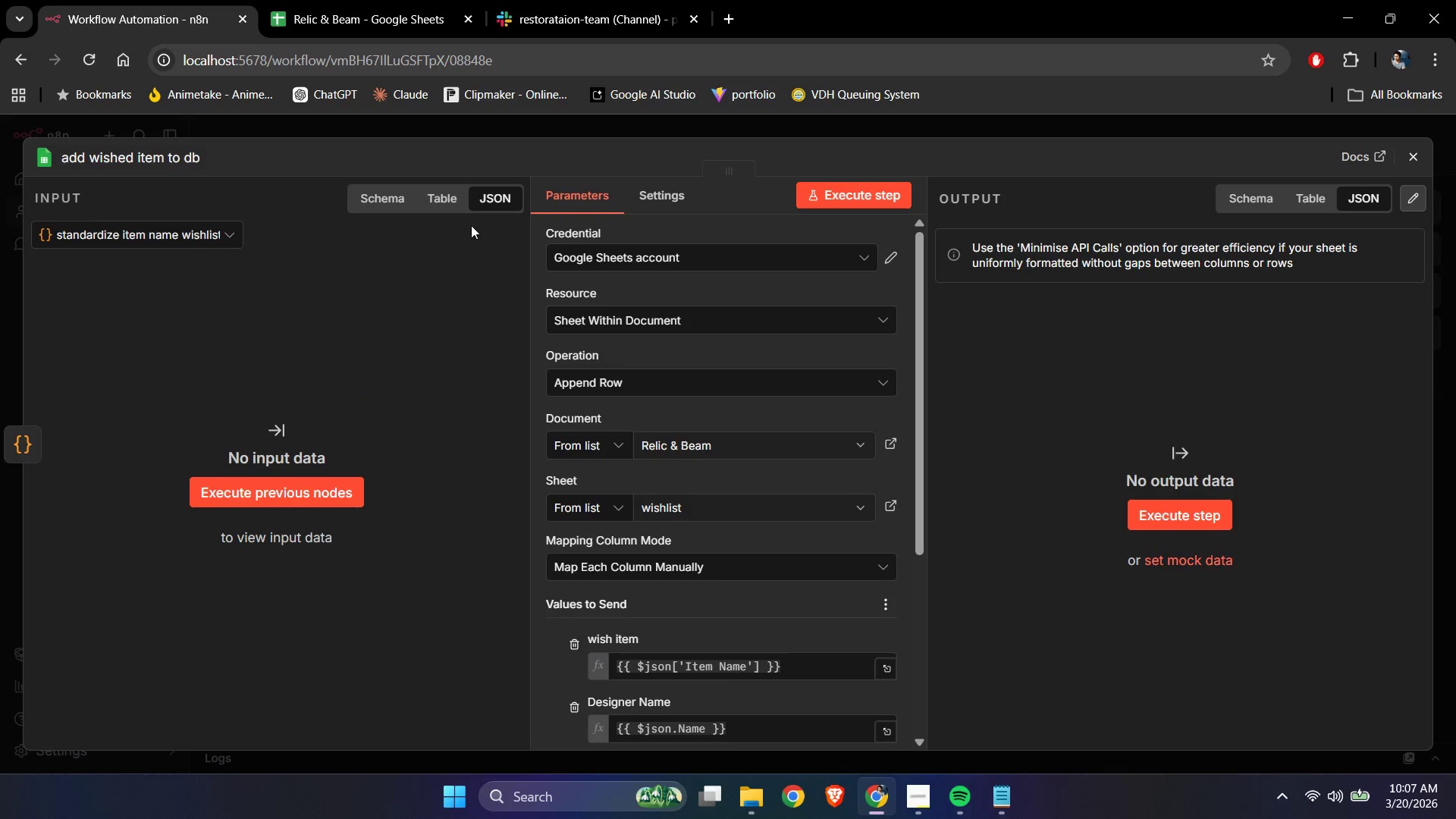 
left_click([161, 149])
 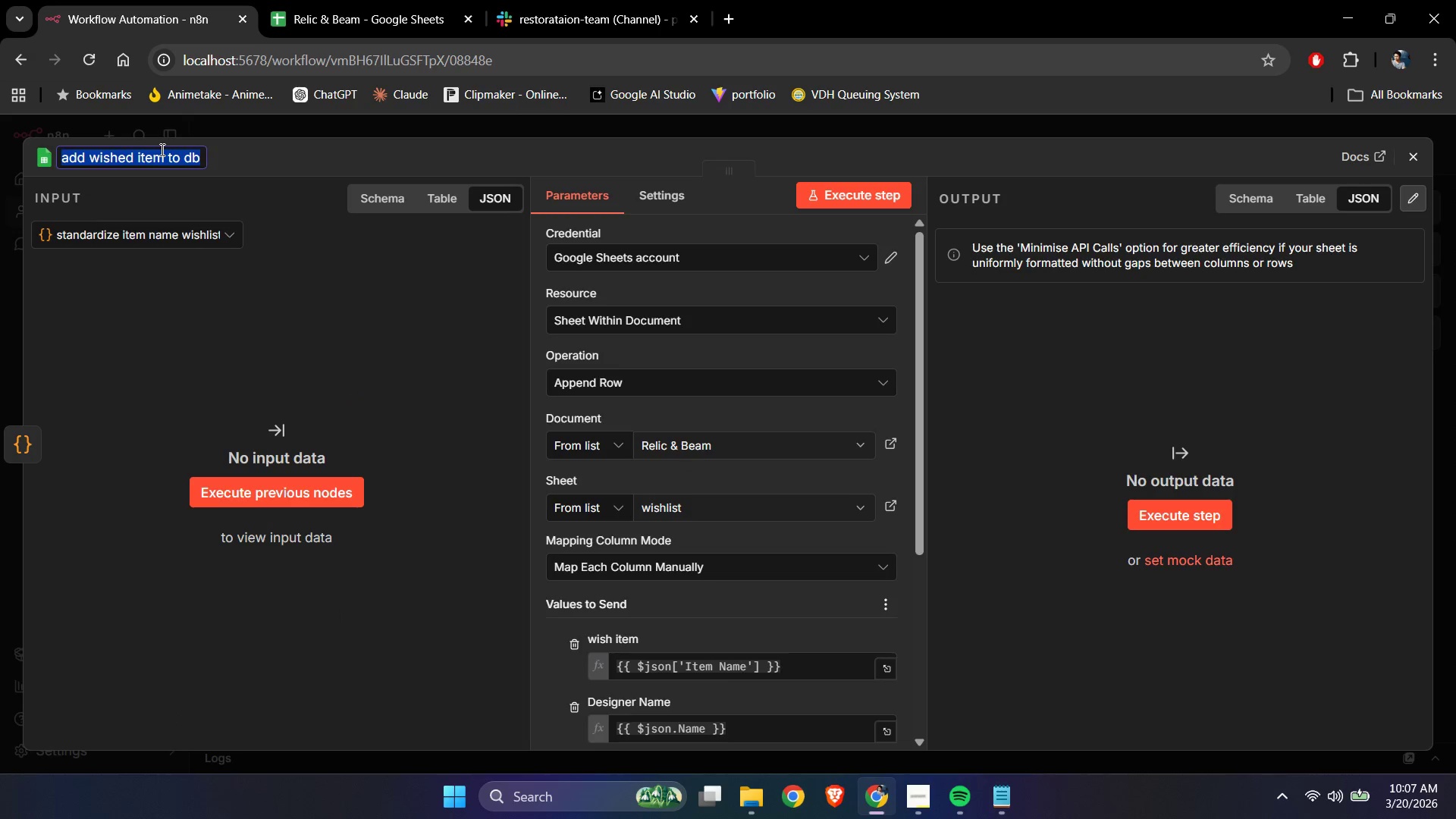 
type(add top)
key(Backspace)
type( wishlist item sheet)
 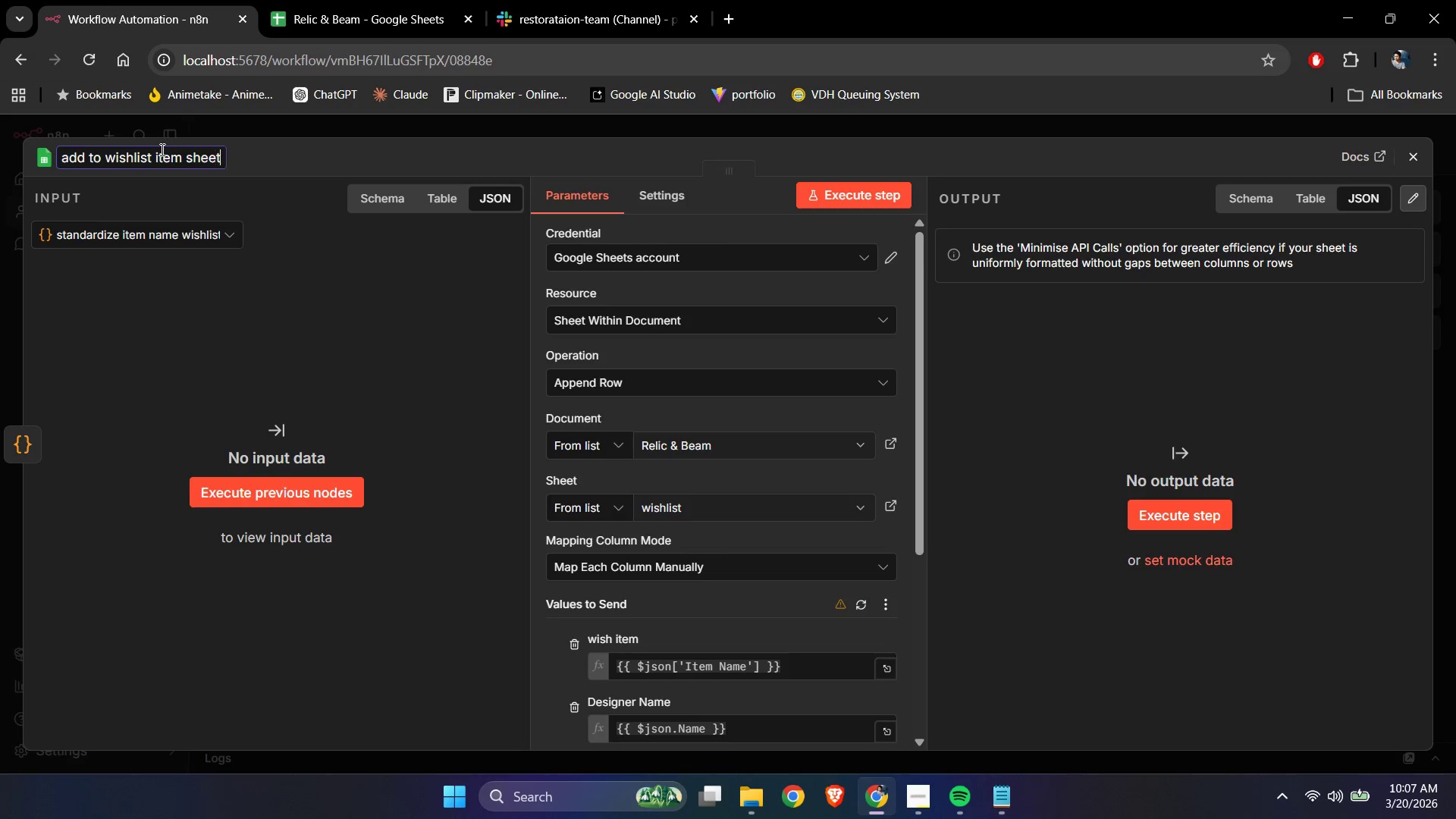 
key(Enter)
 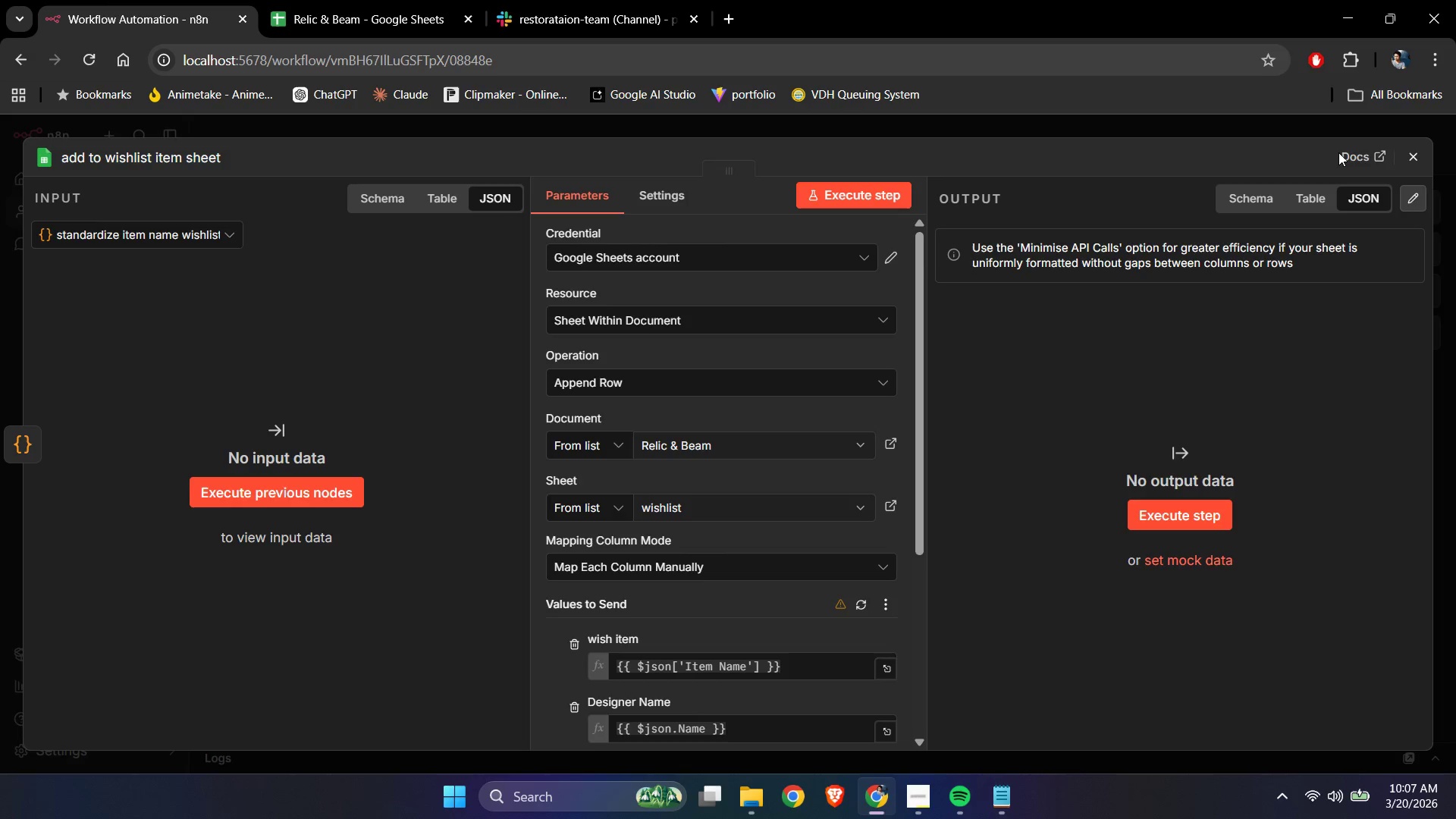 
left_click([1423, 155])
 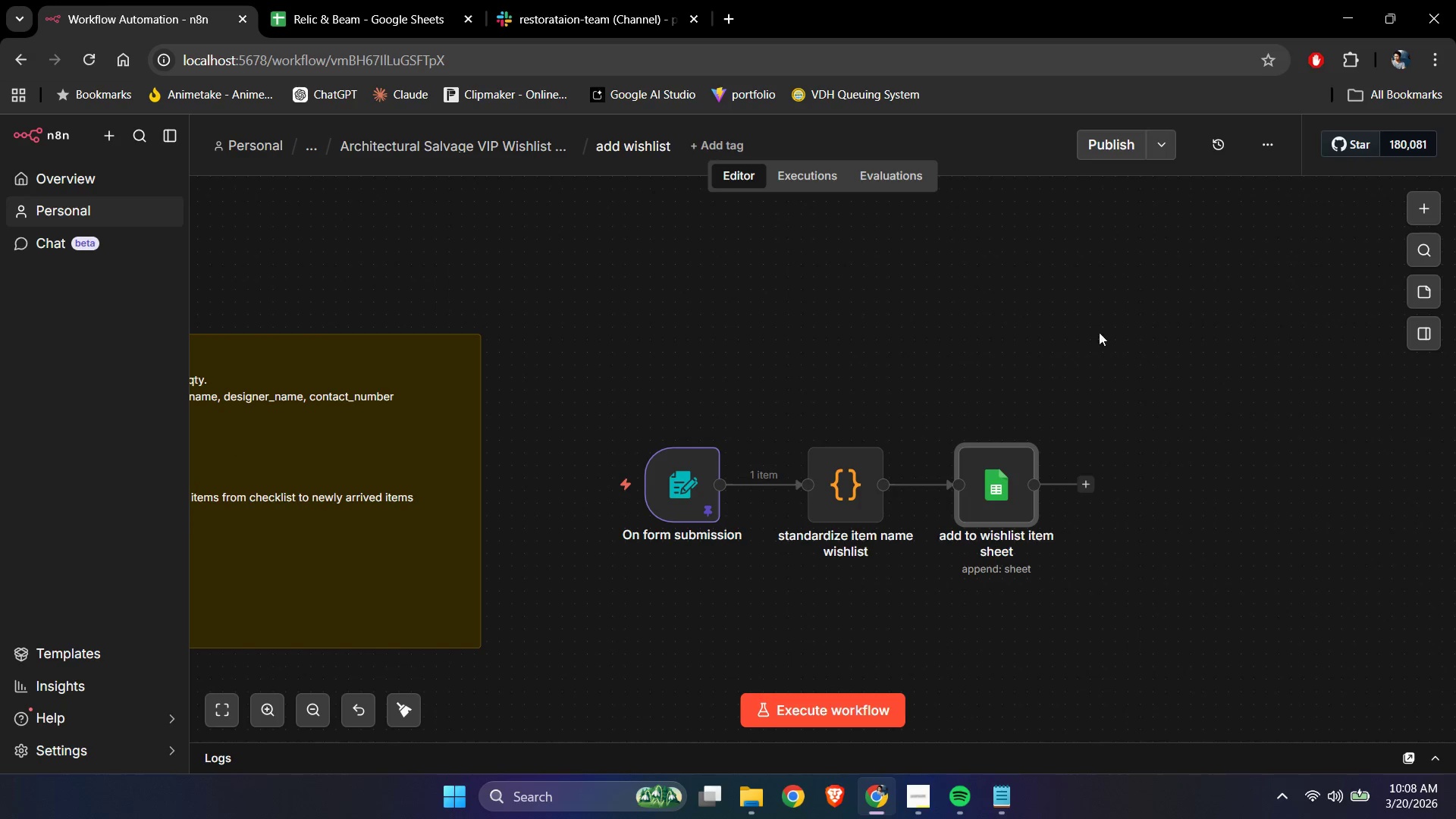 
left_click([1088, 312])
 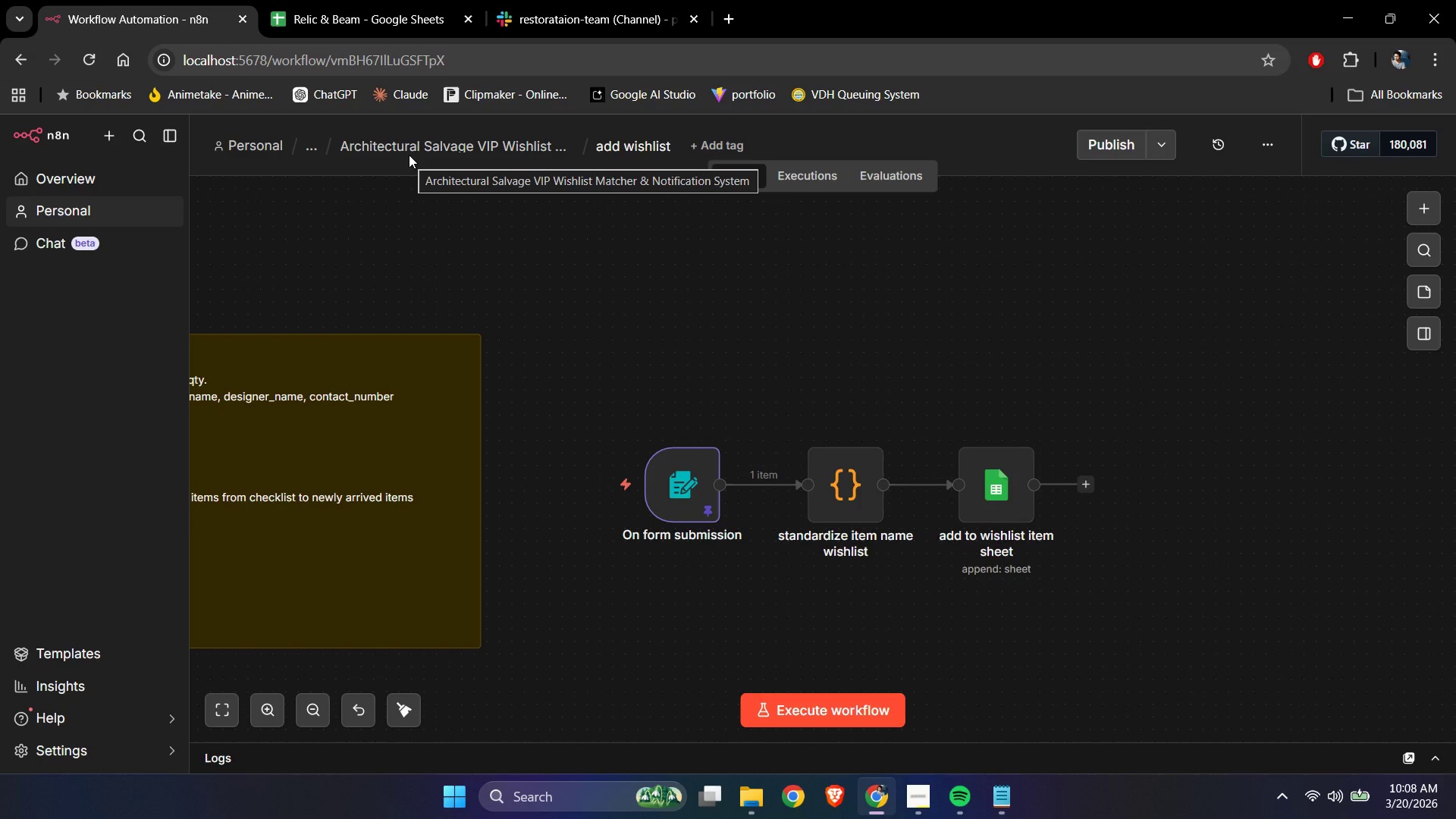 
left_click([409, 155])
 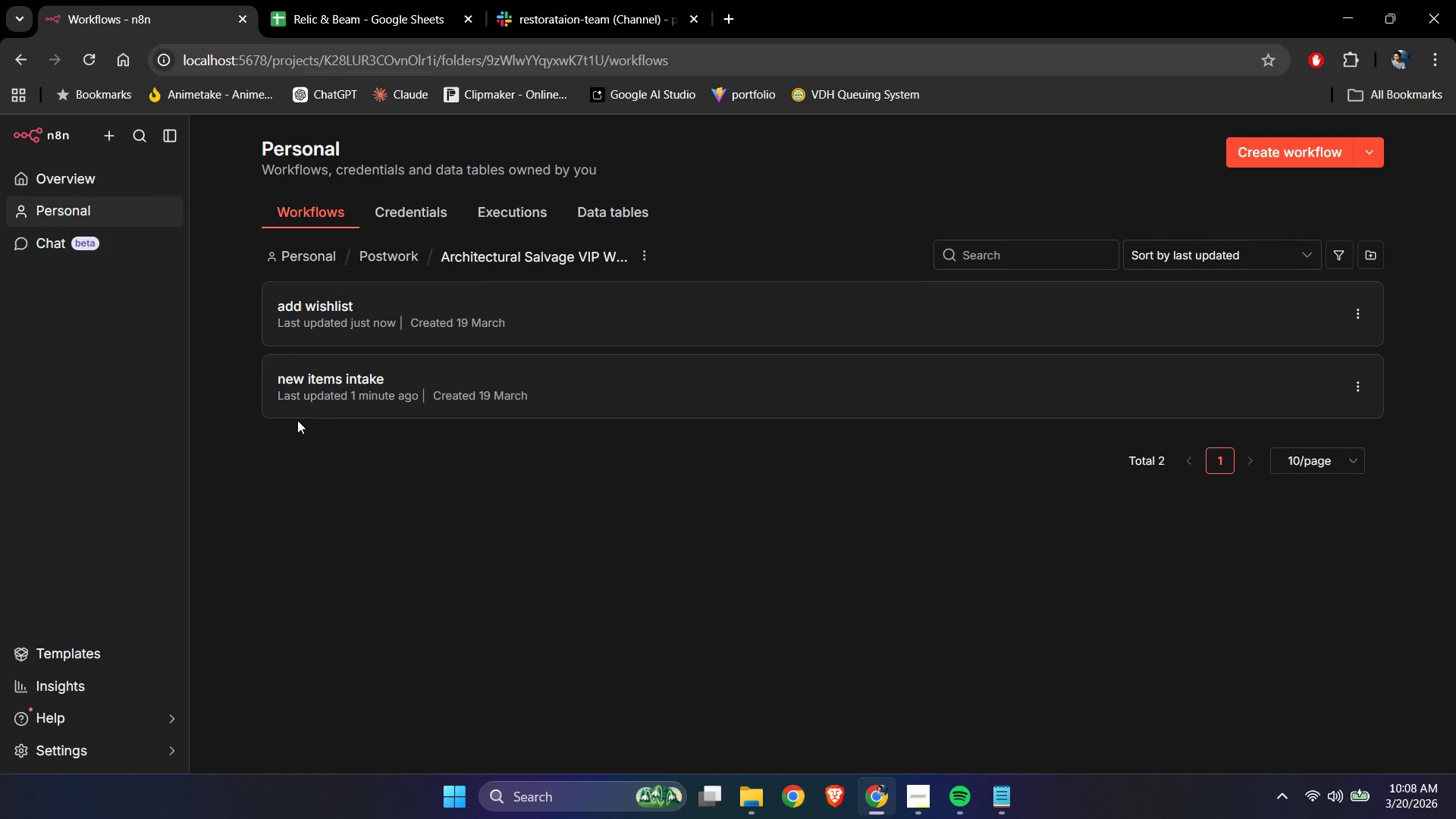 
left_click([315, 374])
 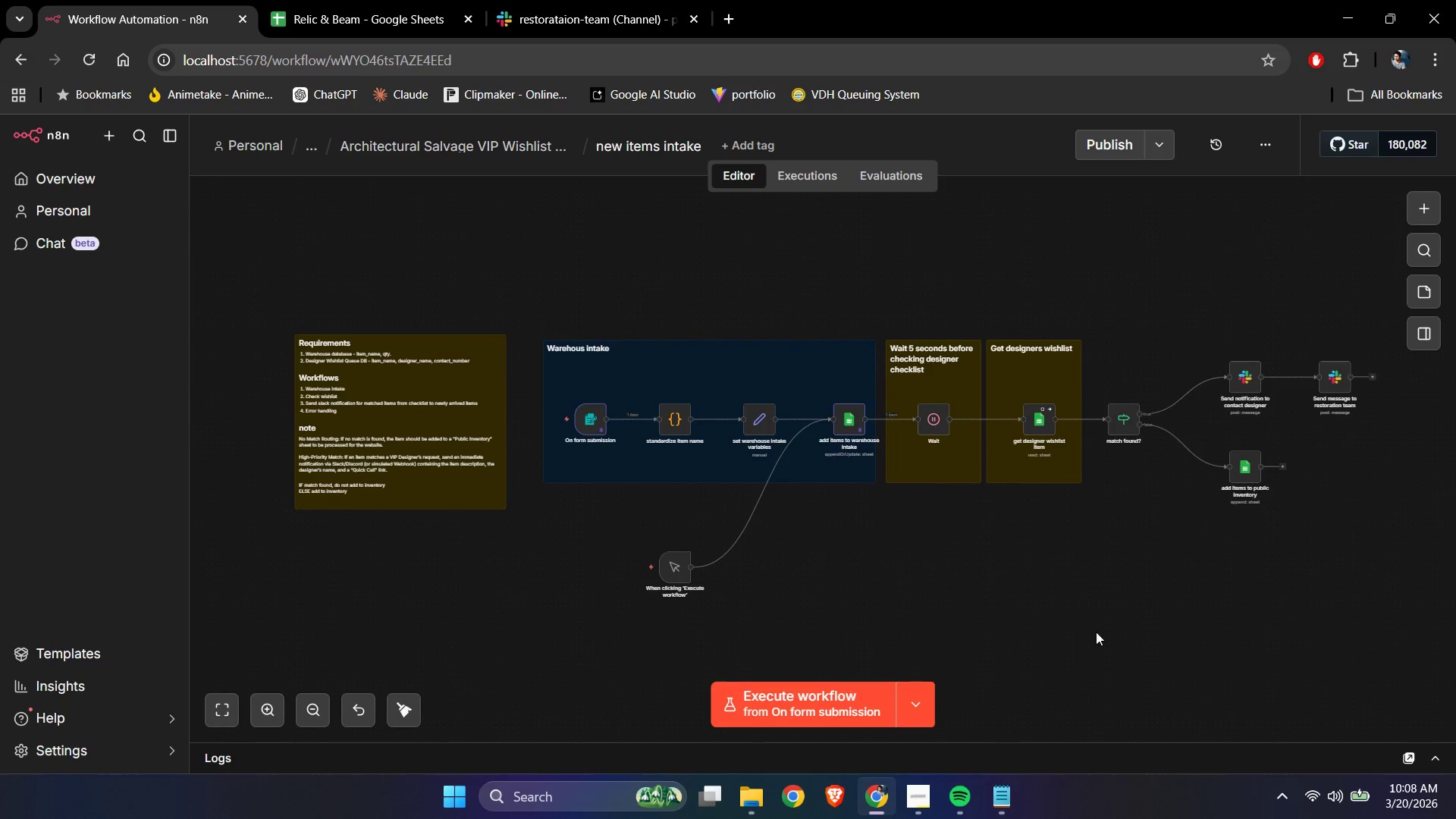 
left_click([1101, 629])
 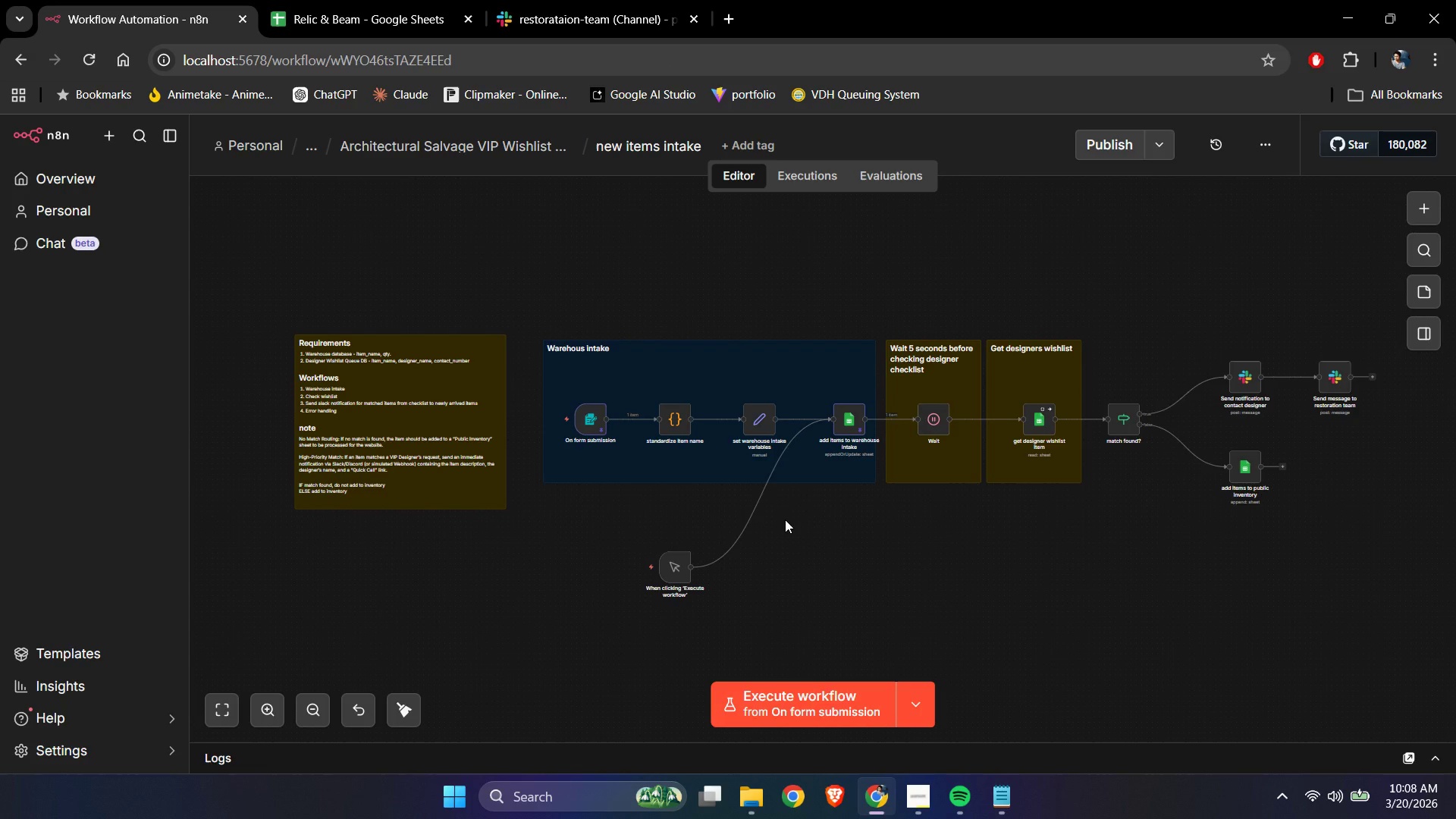 
wait(5.12)
 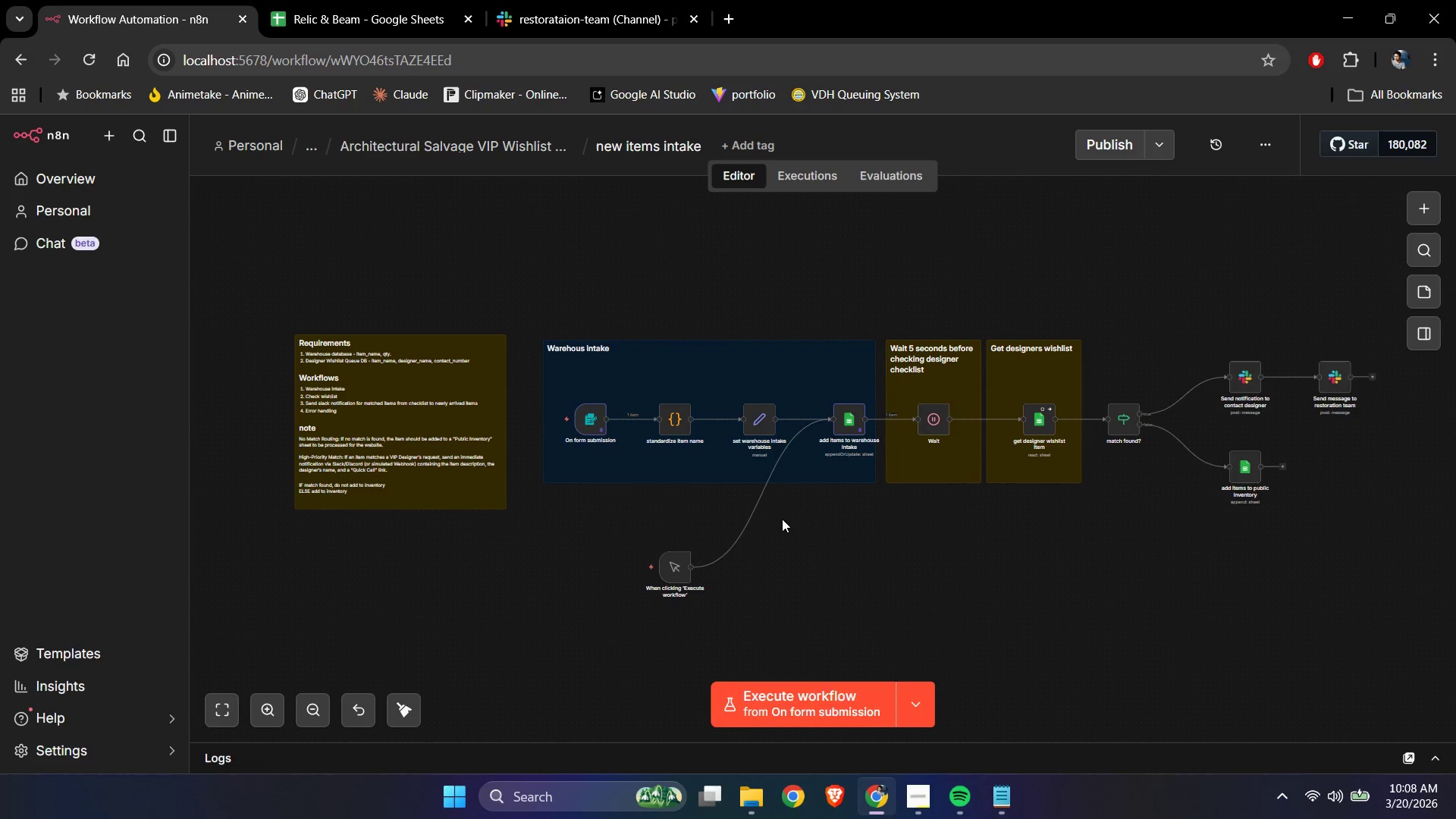 
left_click([310, 0])
 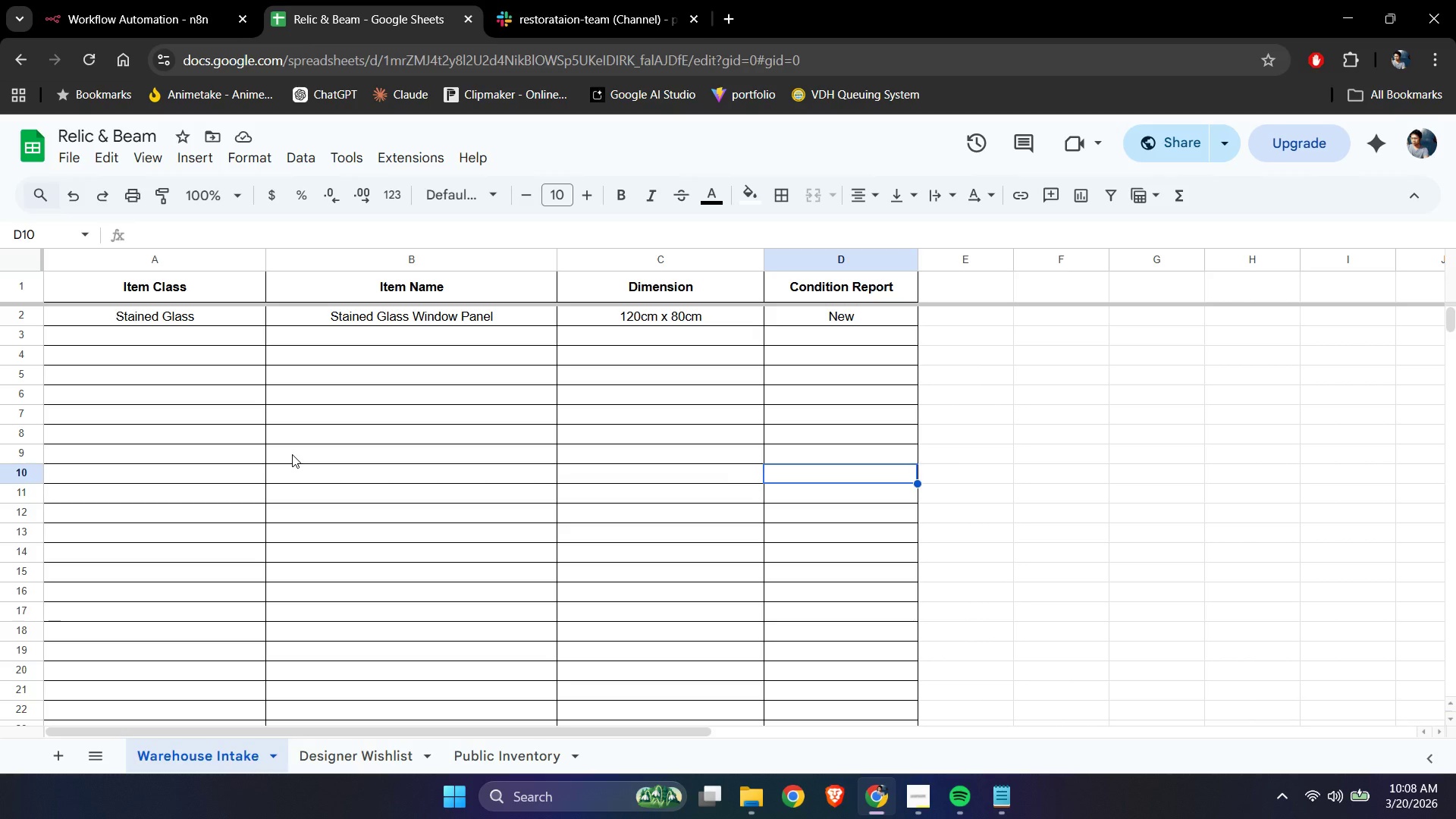 
left_click([292, 454])
 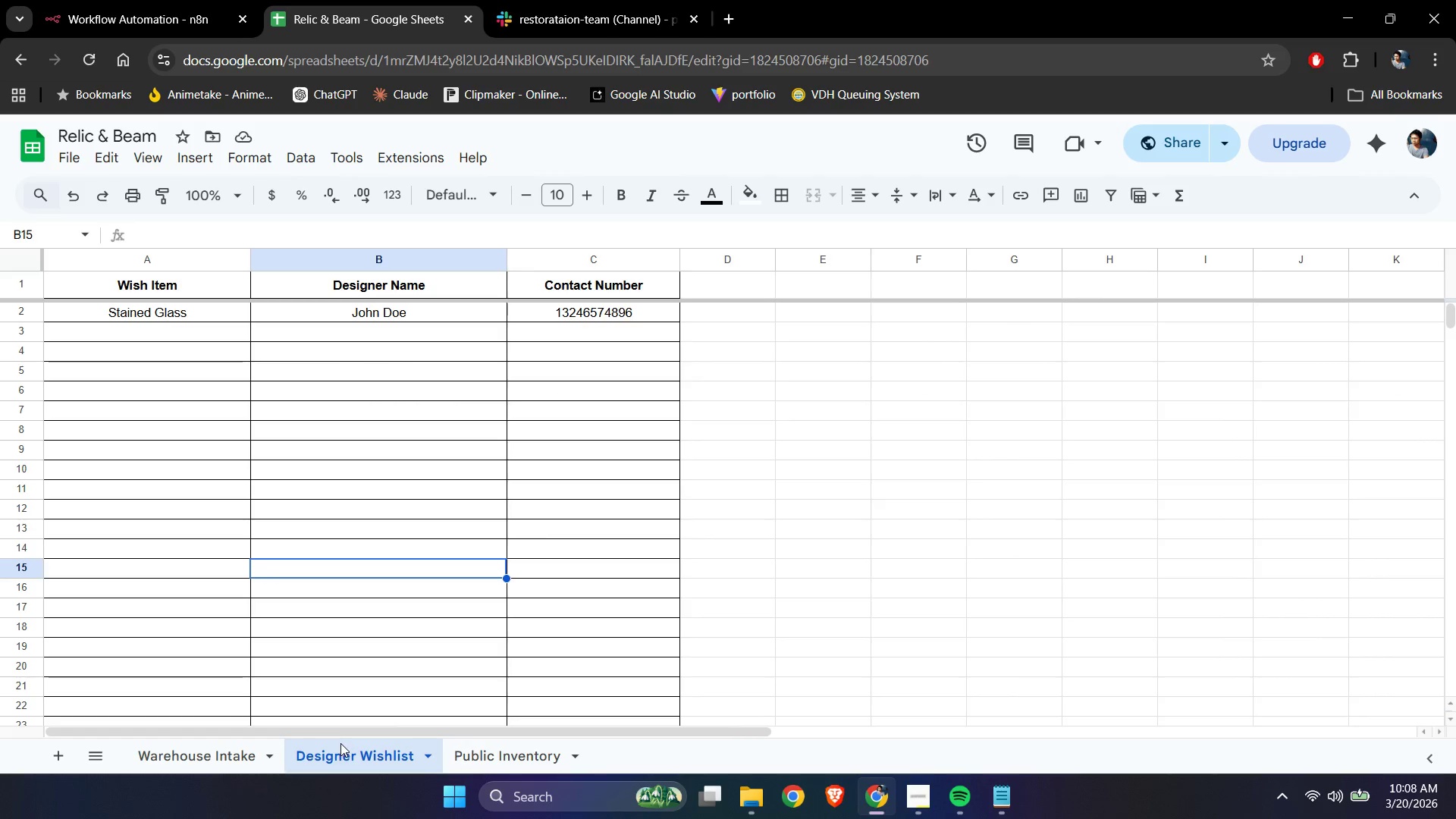 
left_click([206, 756])
 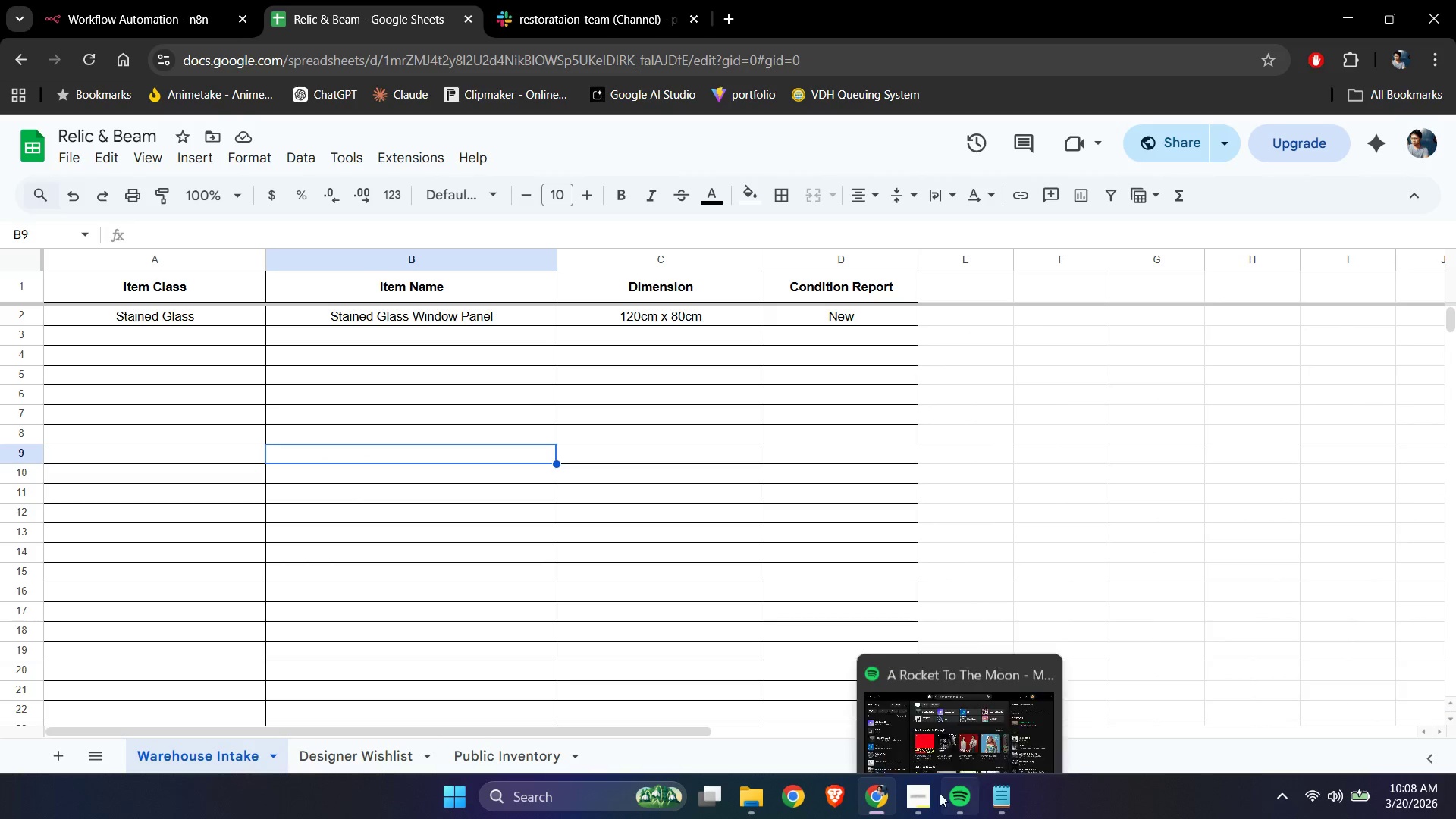 
left_click([912, 802])